 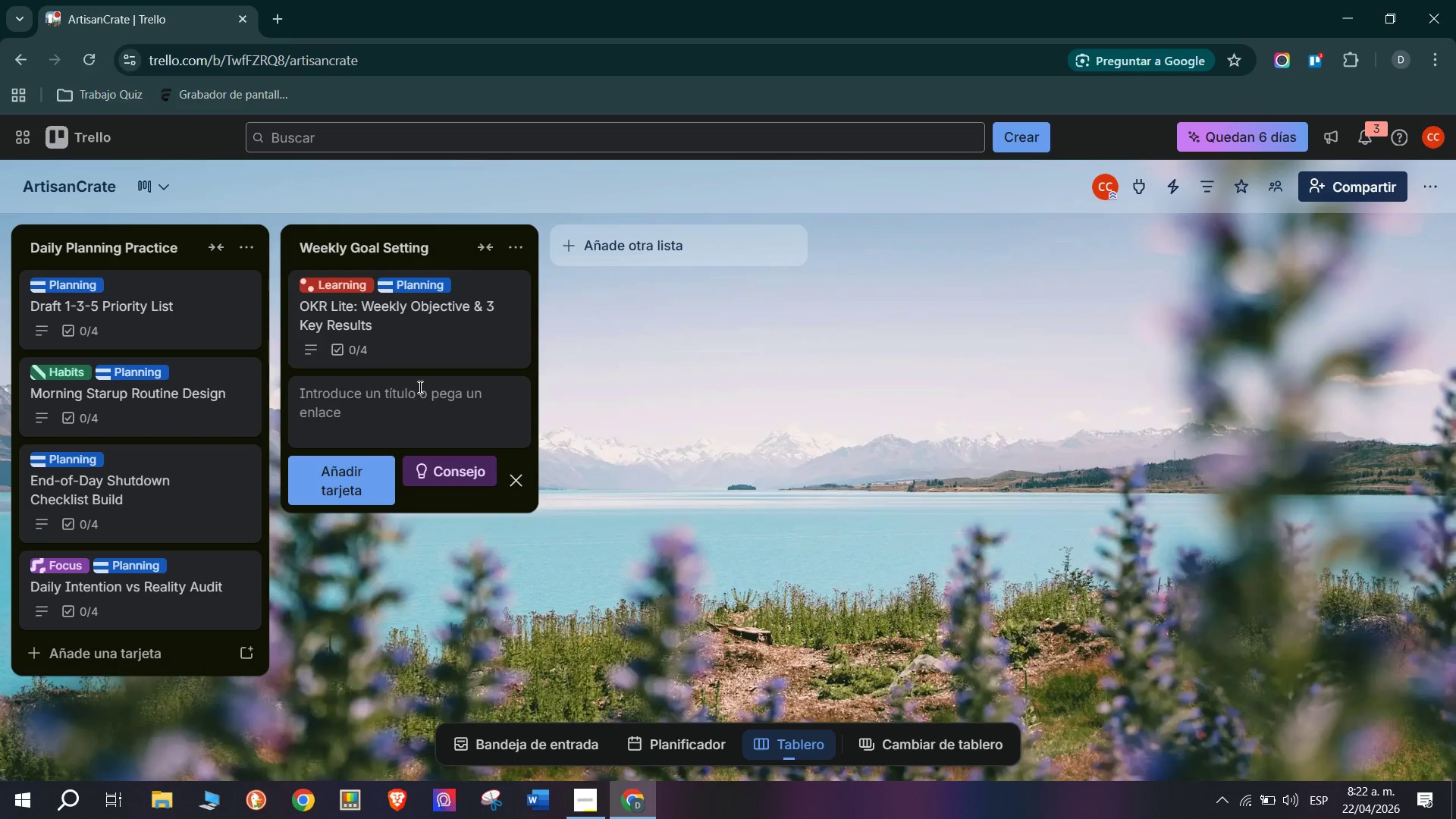 
type(Weekly Theme Definition Exercise)
 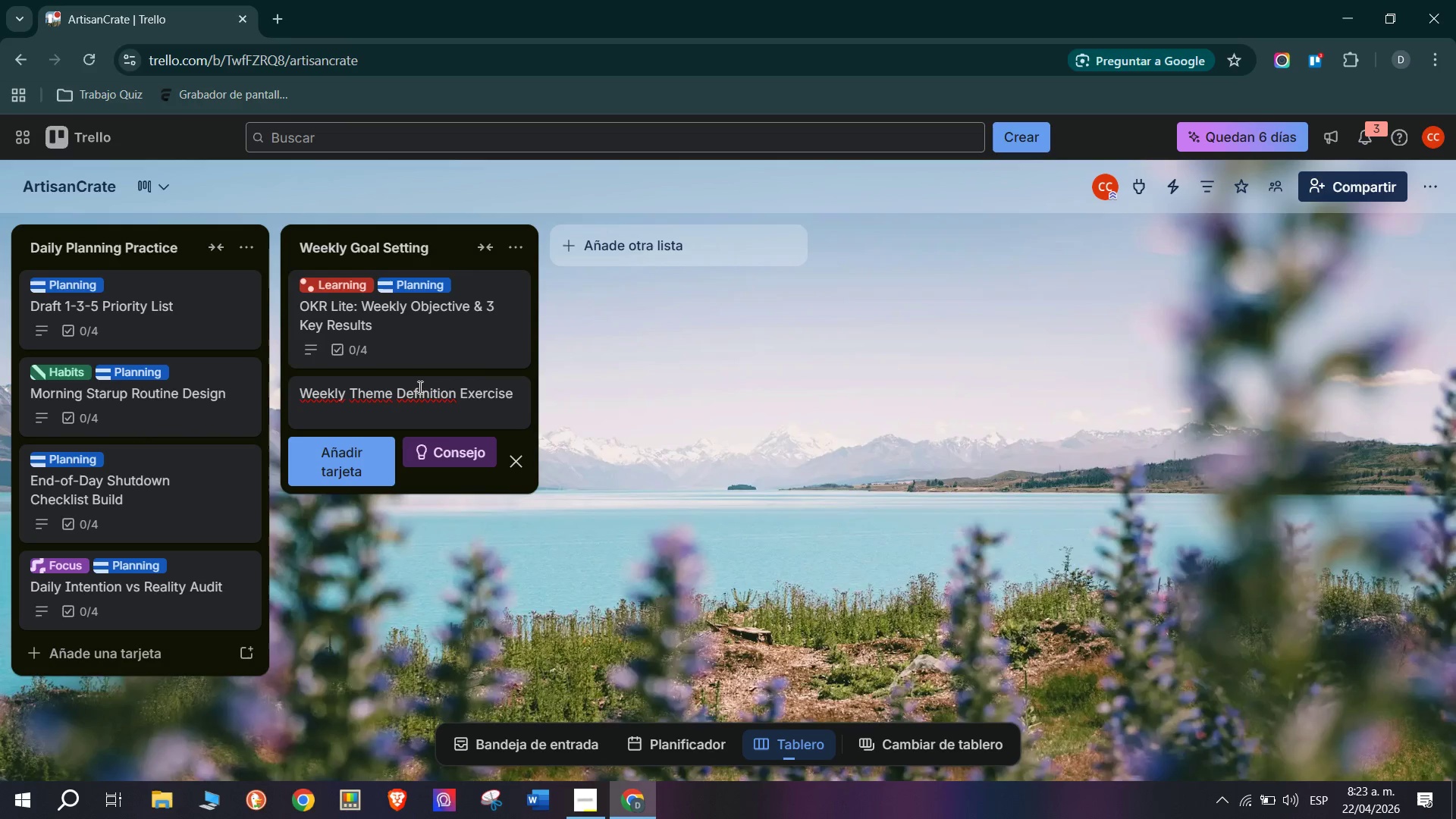 
key(Enter)
 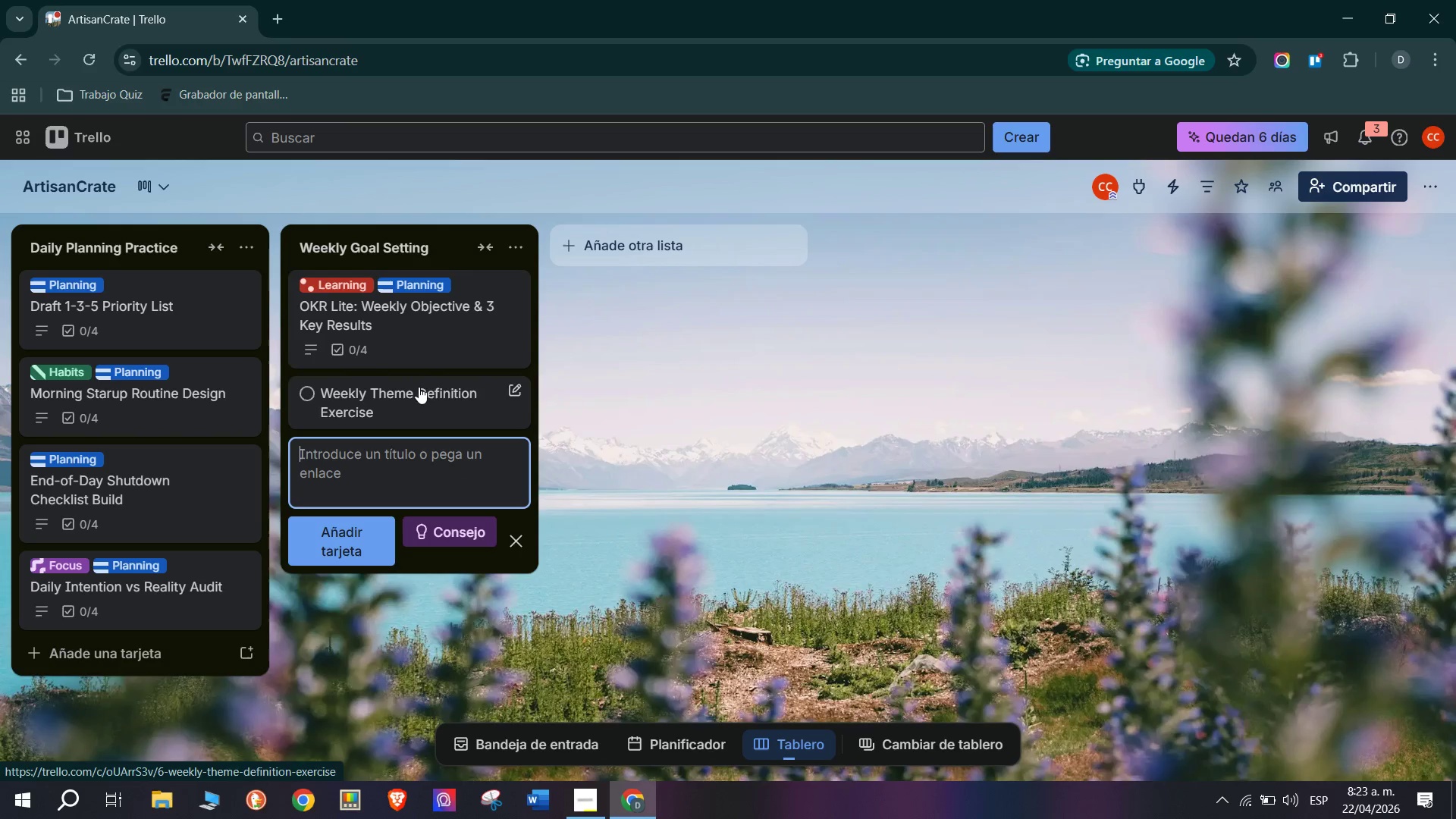 
left_click([419, 387])
 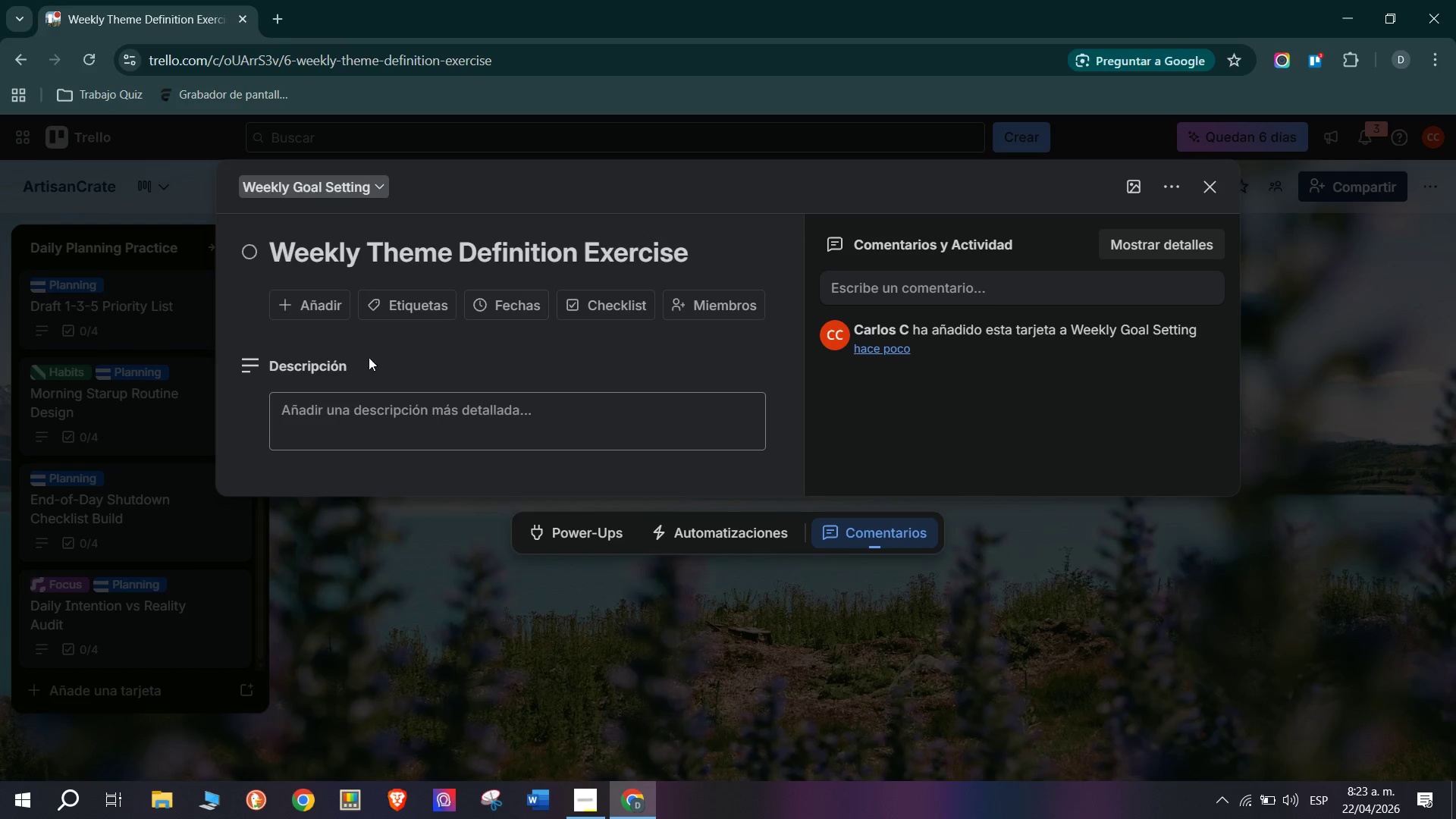 
left_click([453, 411])
 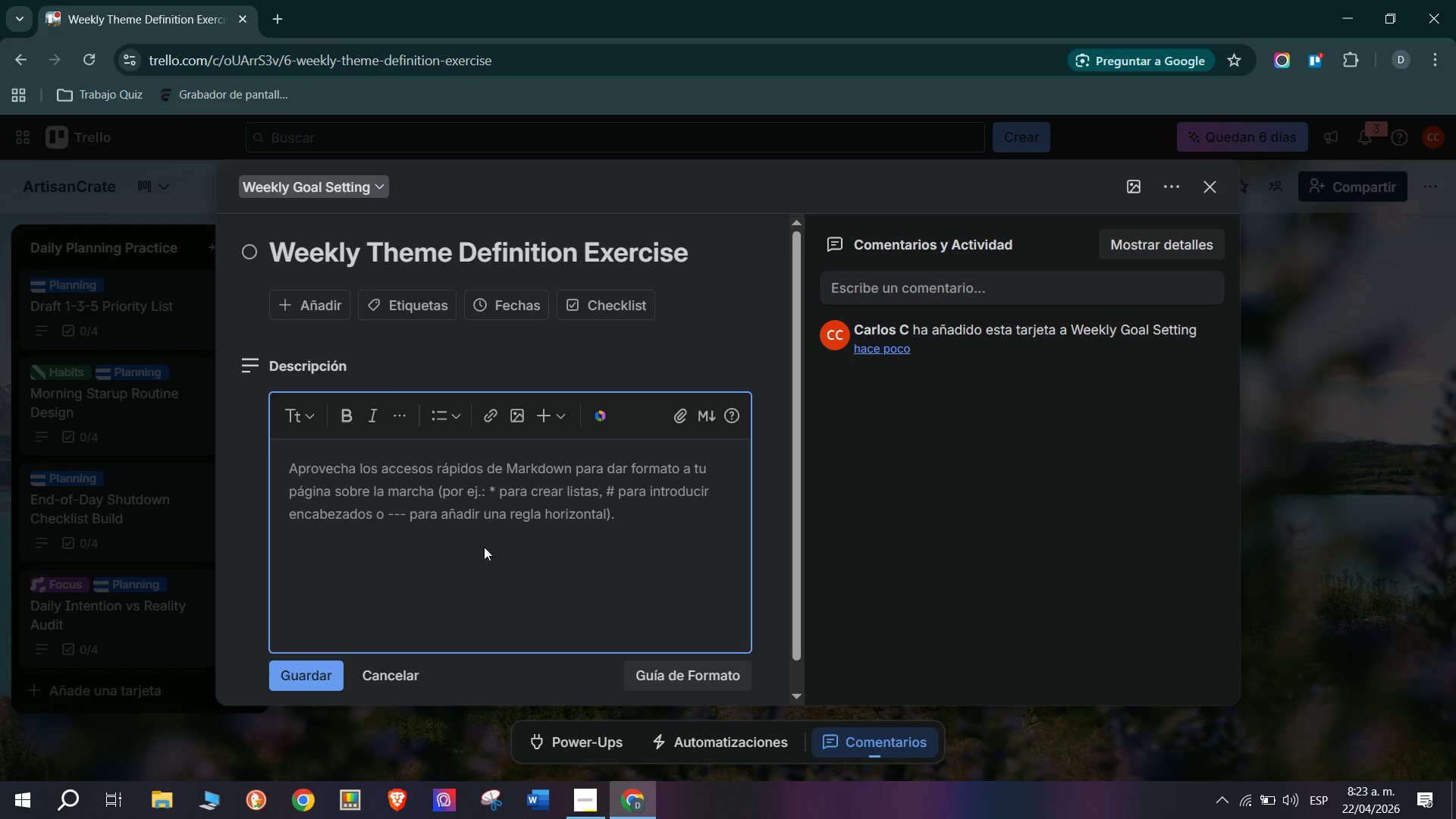 
type(Assign as)
key(Backspace)
type( single word or phrase as the @theme@ for your week. Themes provider)
key(Backspace)
type( a decision filter> when)
 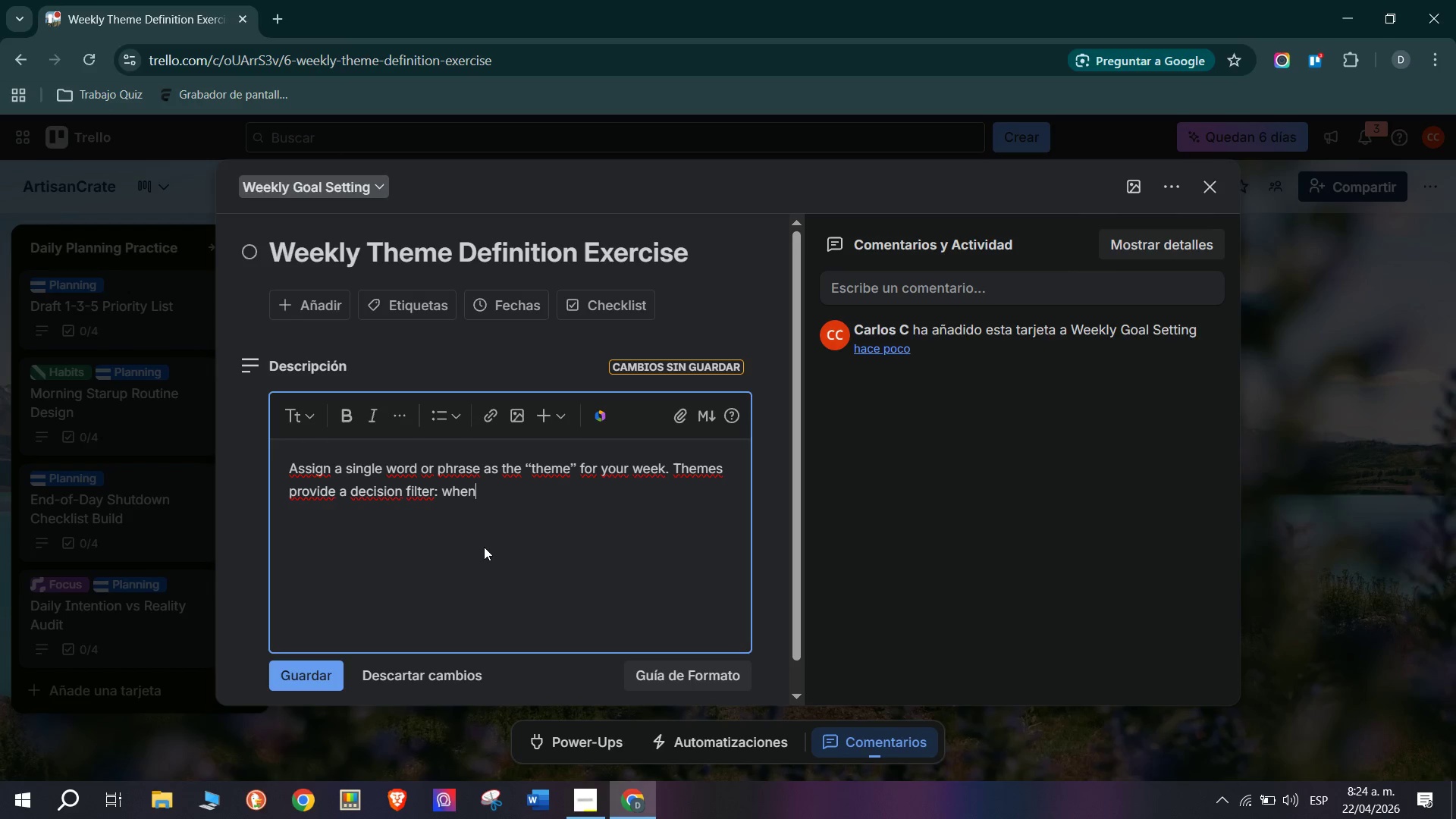 